 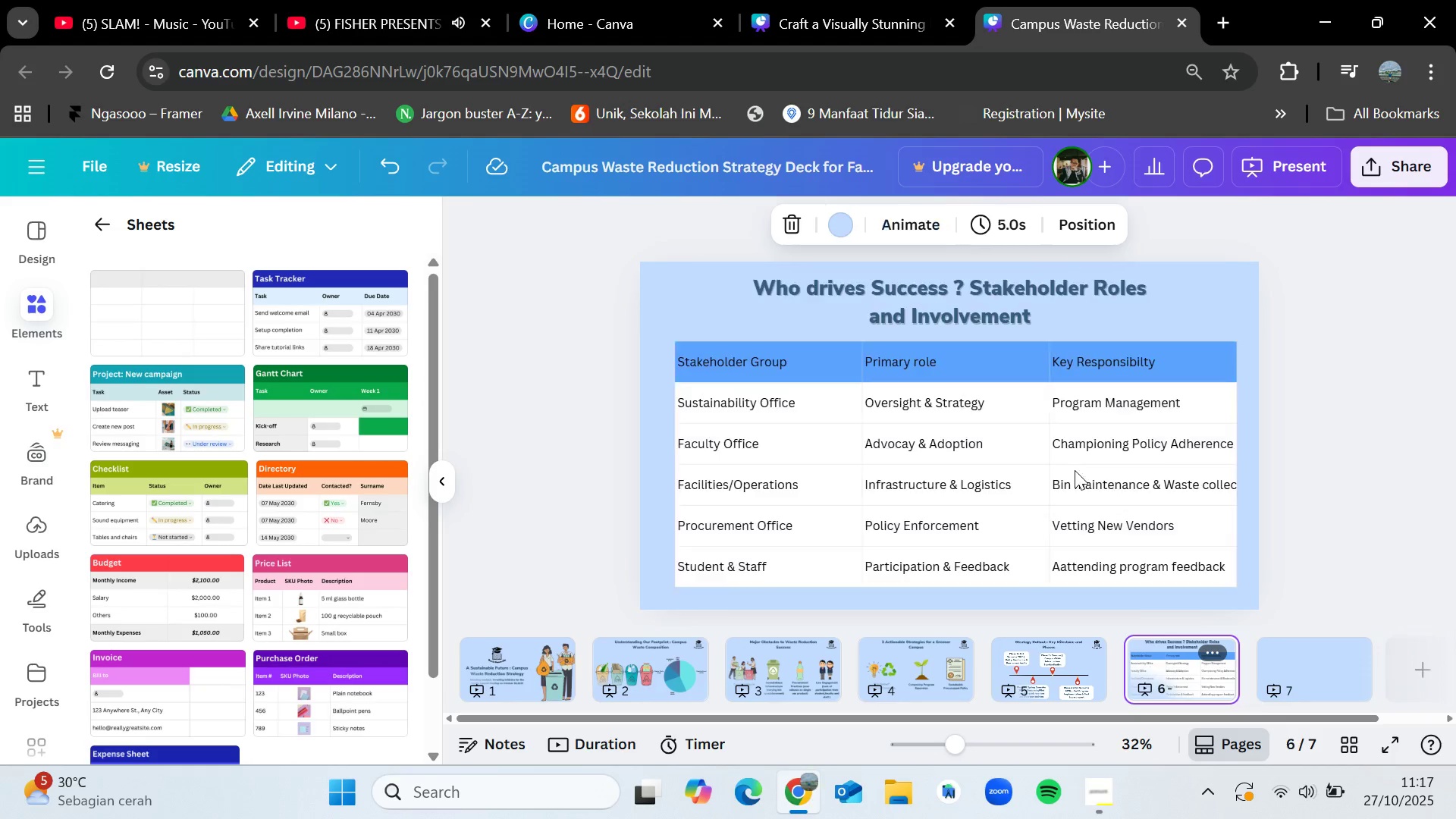 
left_click([956, 303])
 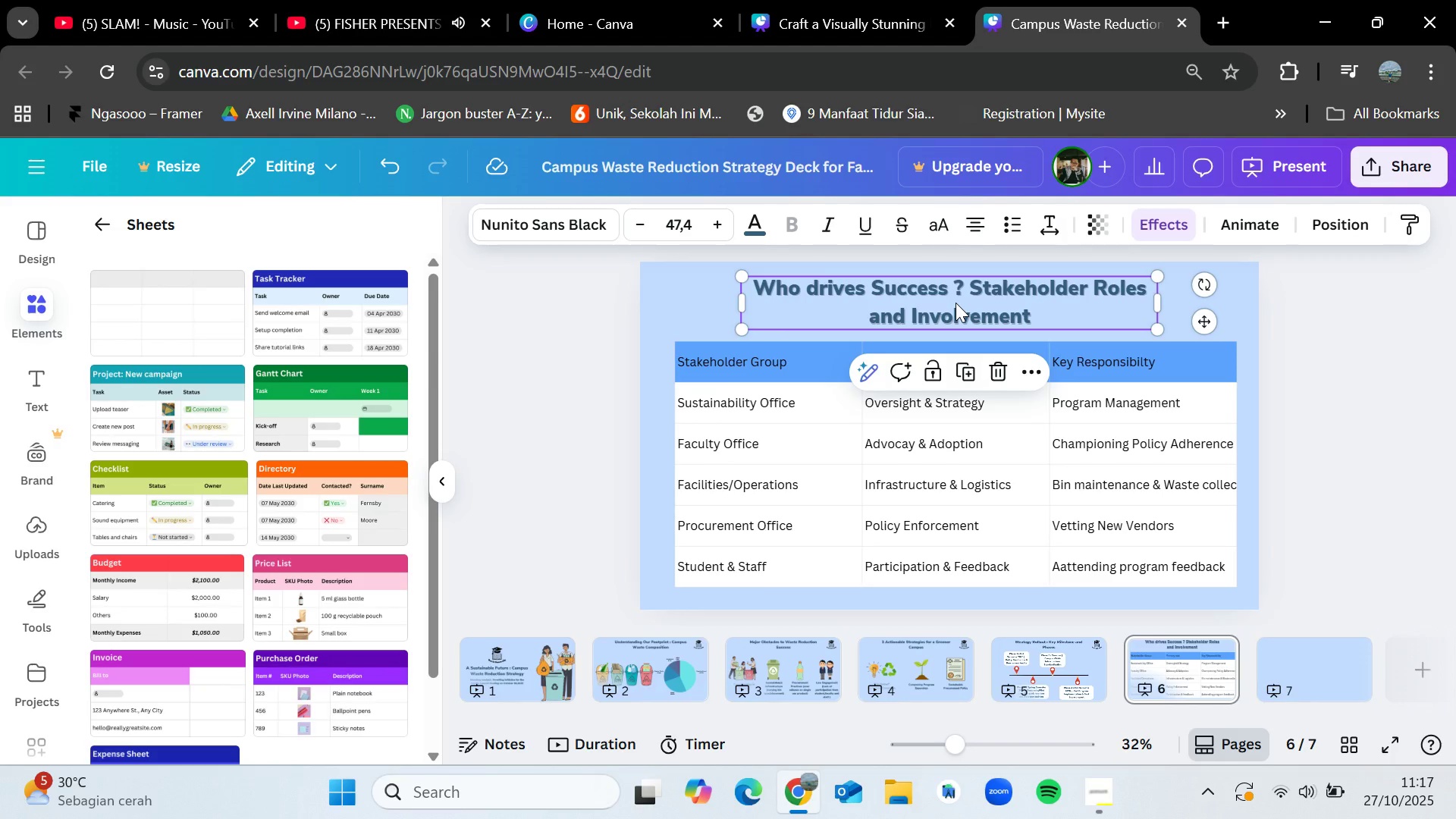 
key(Control+C)
 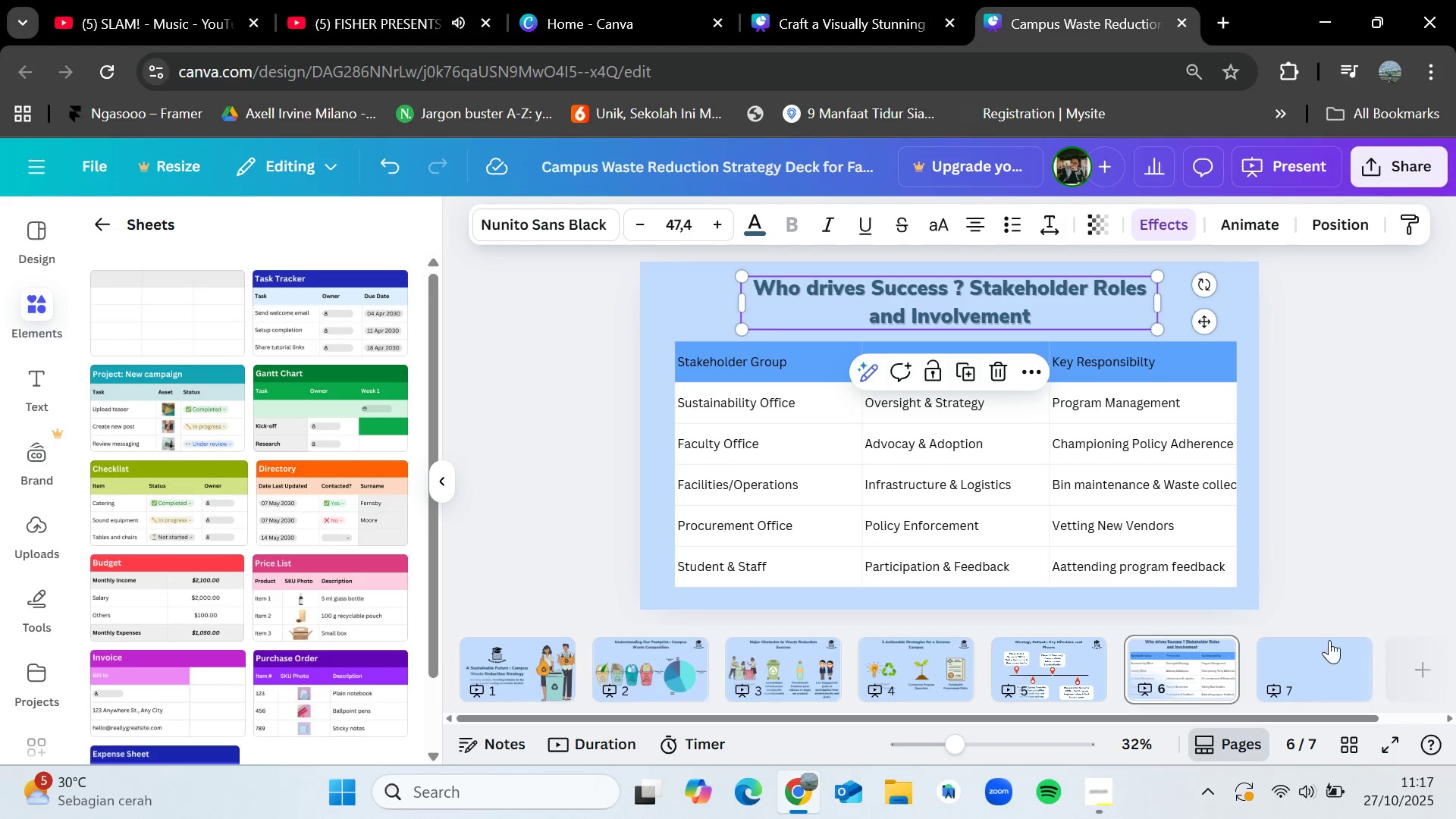 
left_click([1328, 651])
 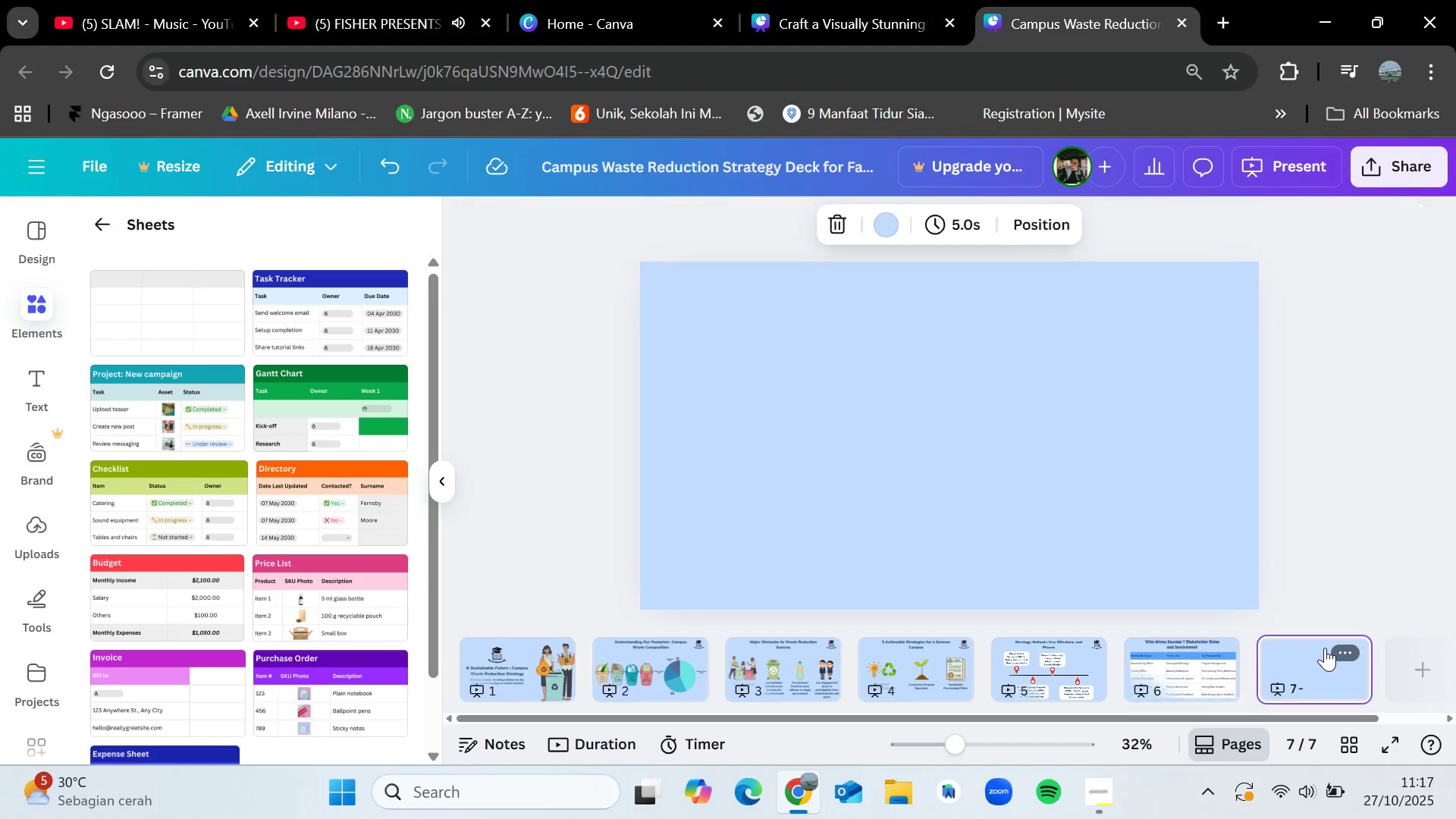 
key(Control+V)
 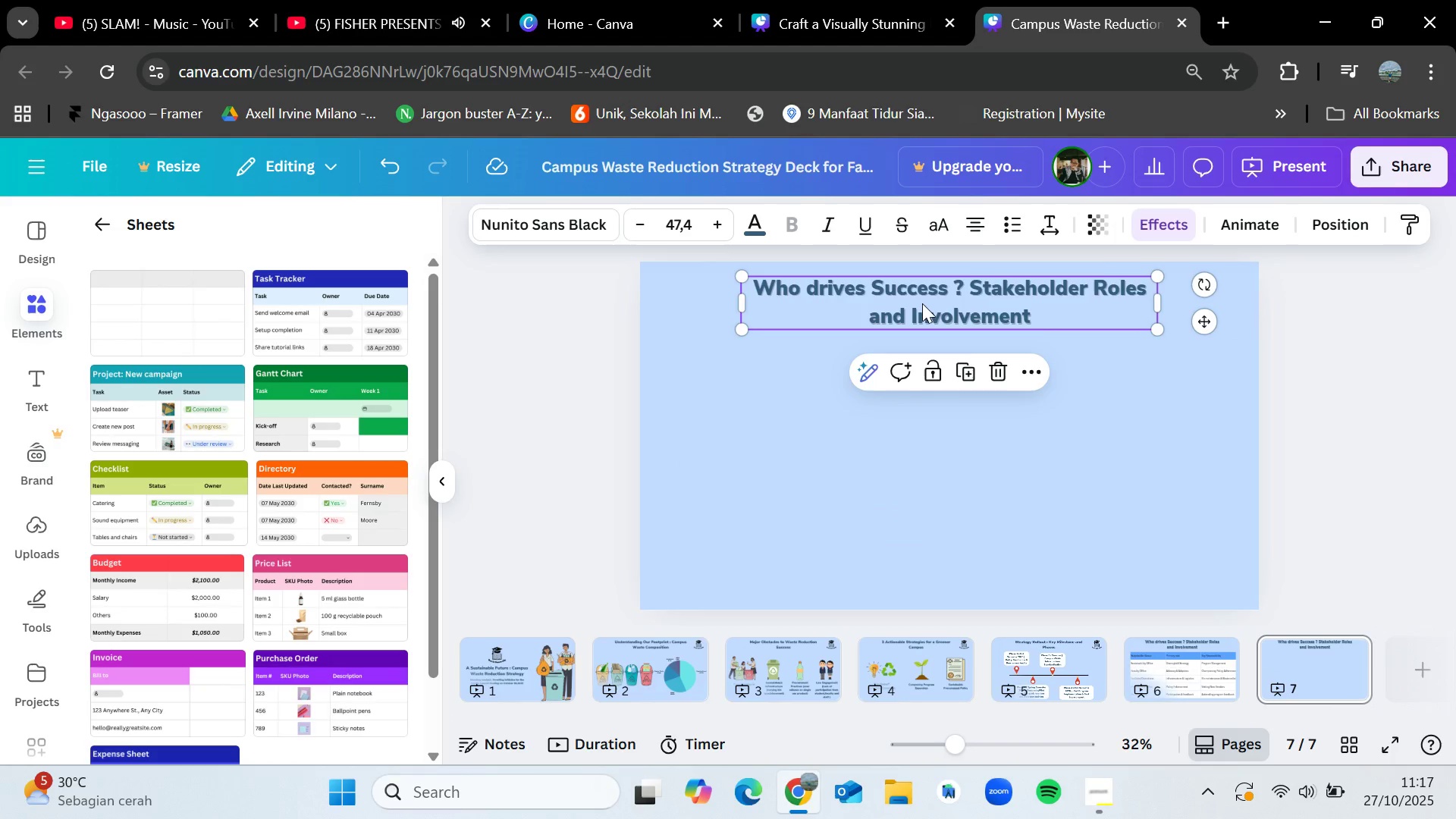 
double_click([922, 303])
 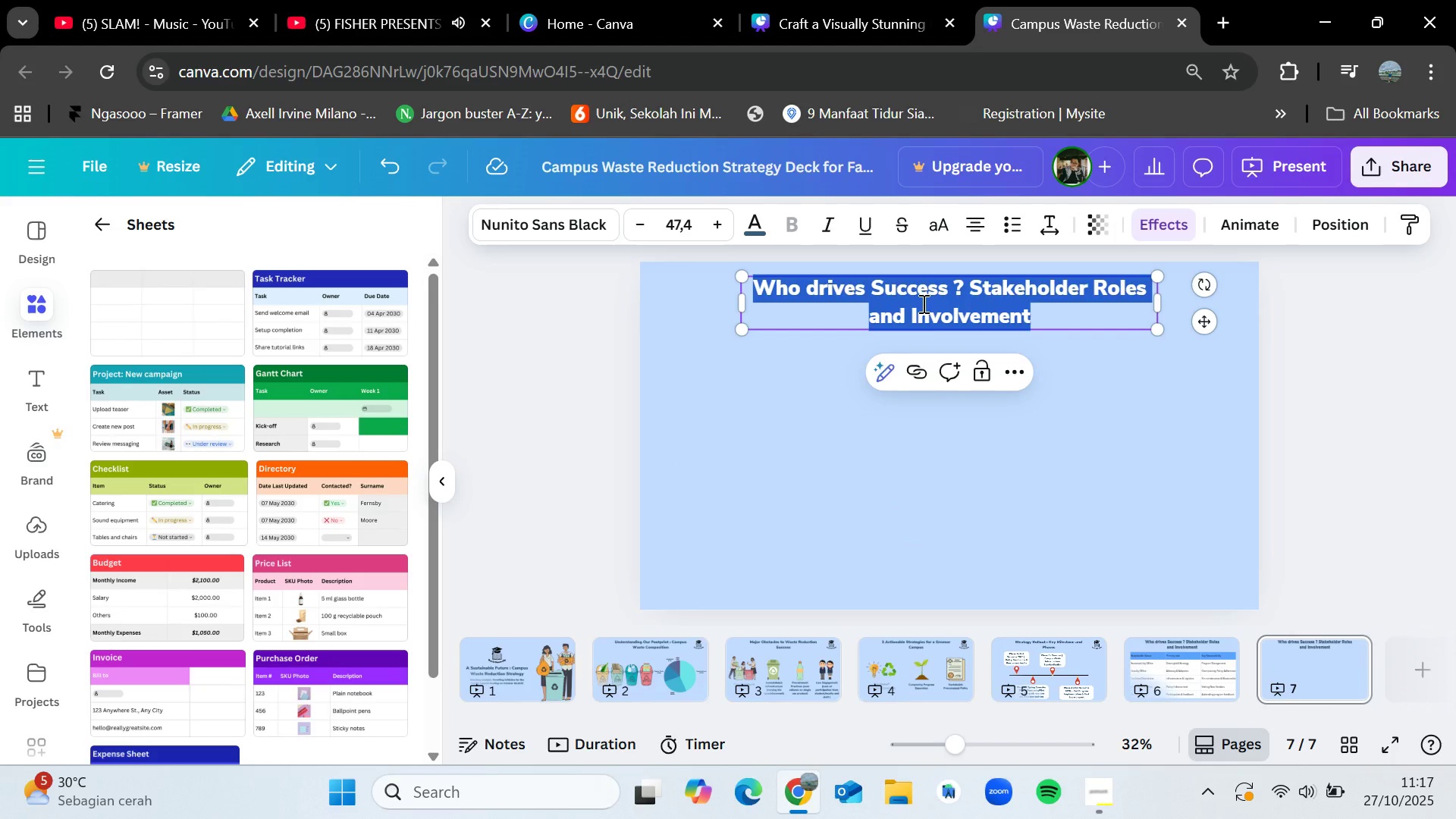 
key(Backspace)
type(Projected Outcomes & Impact)
 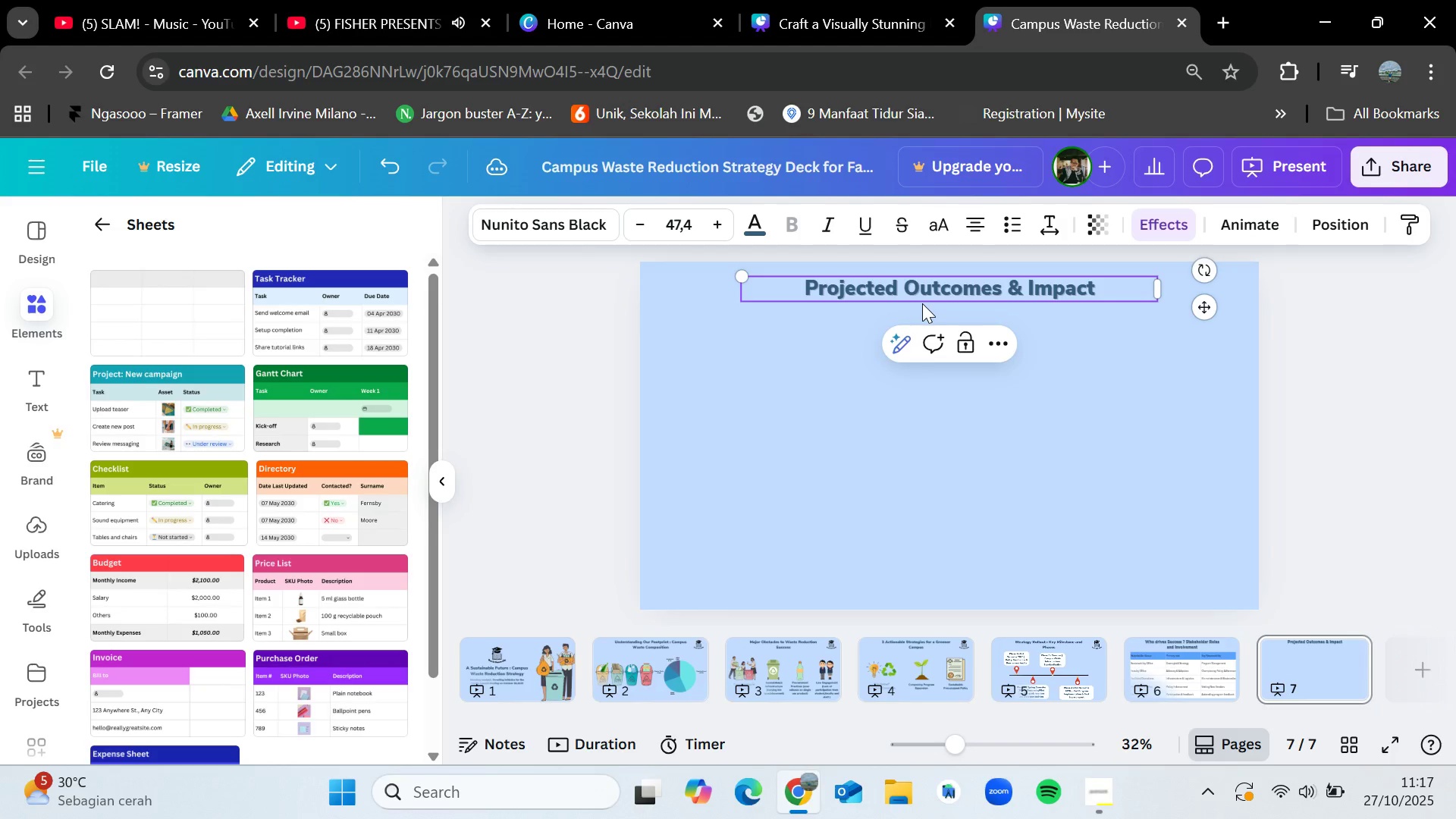 
left_click([1299, 325])